 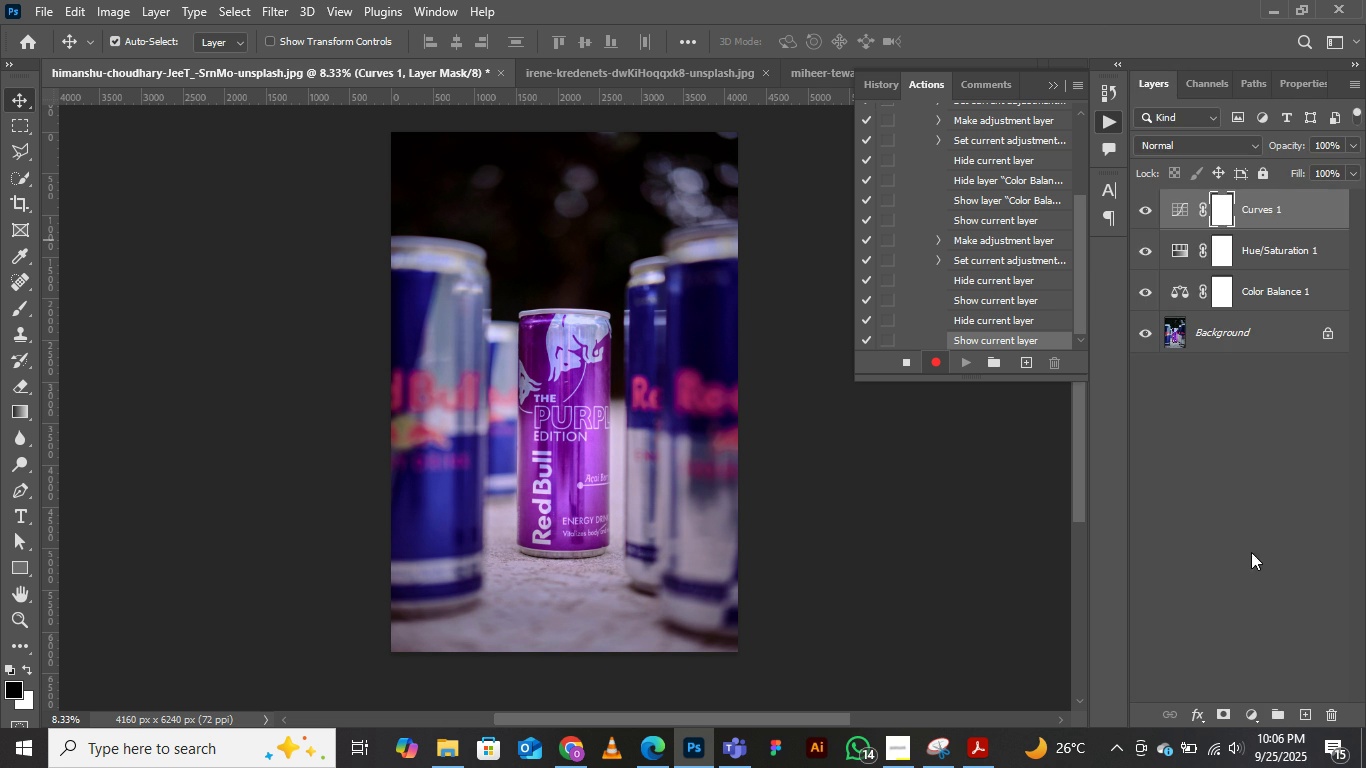 
left_click([1245, 716])
 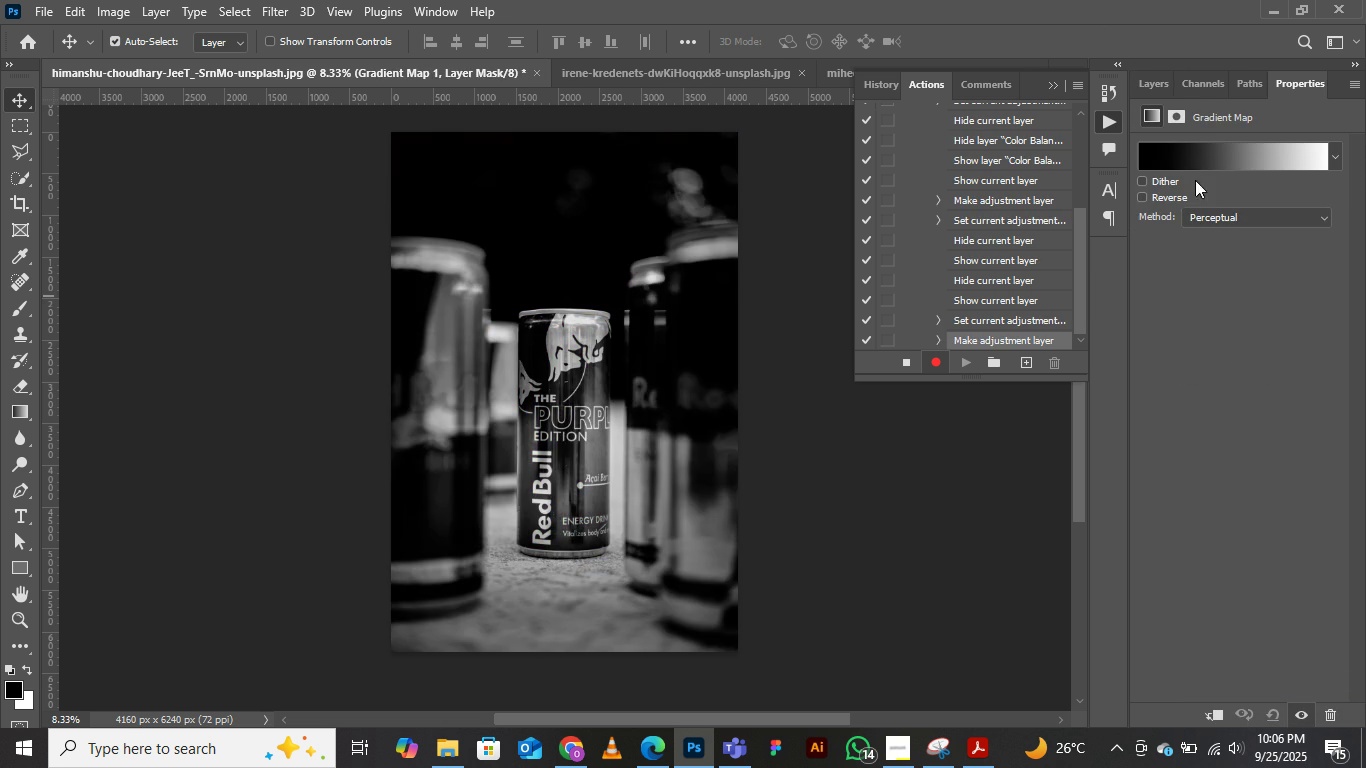 
left_click([1183, 156])
 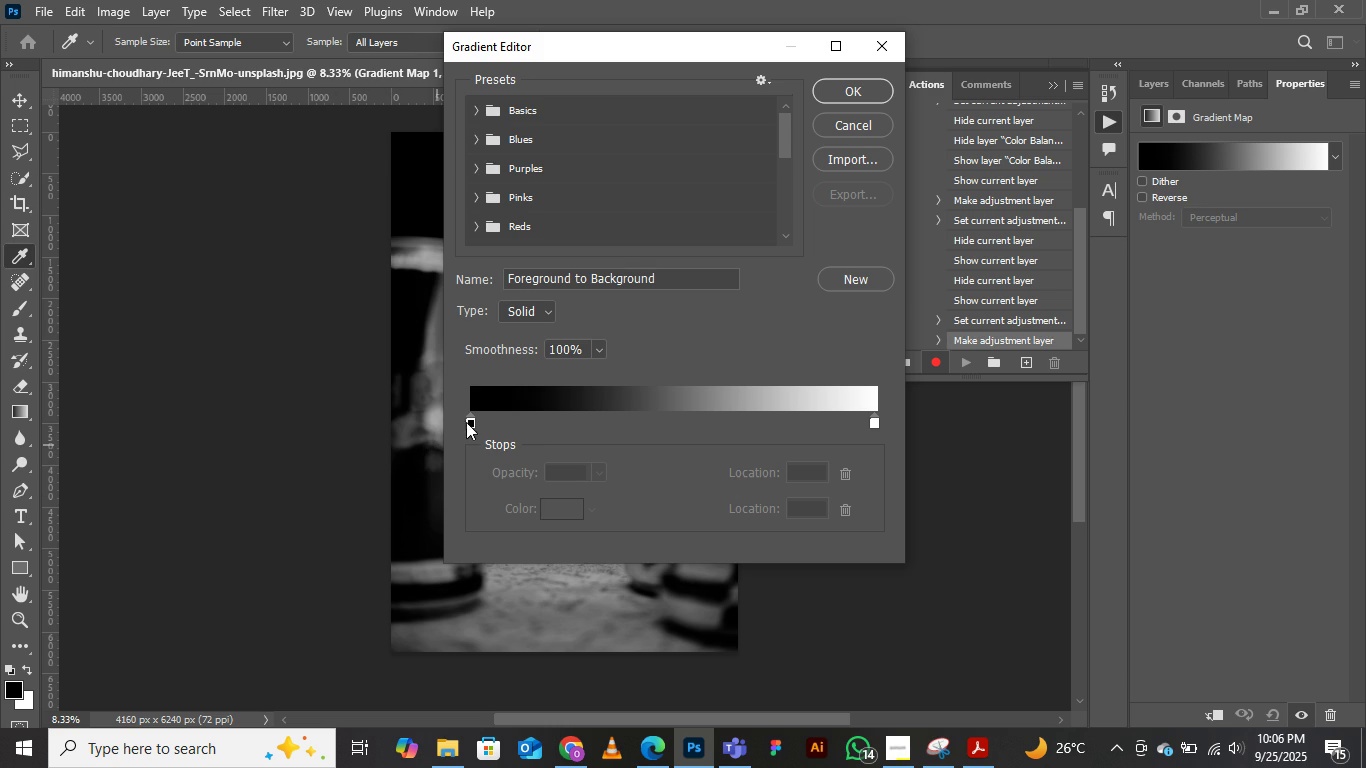 
left_click([474, 425])
 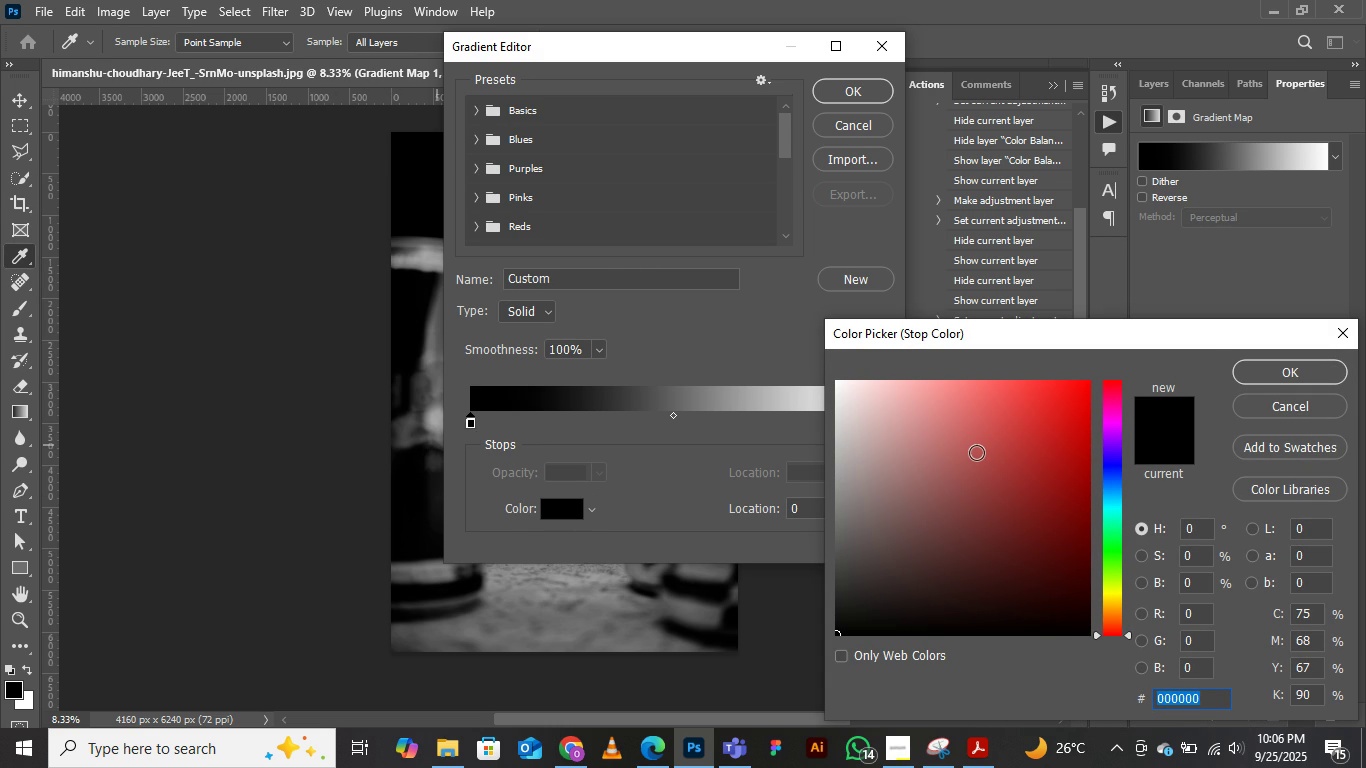 
wait(8.92)
 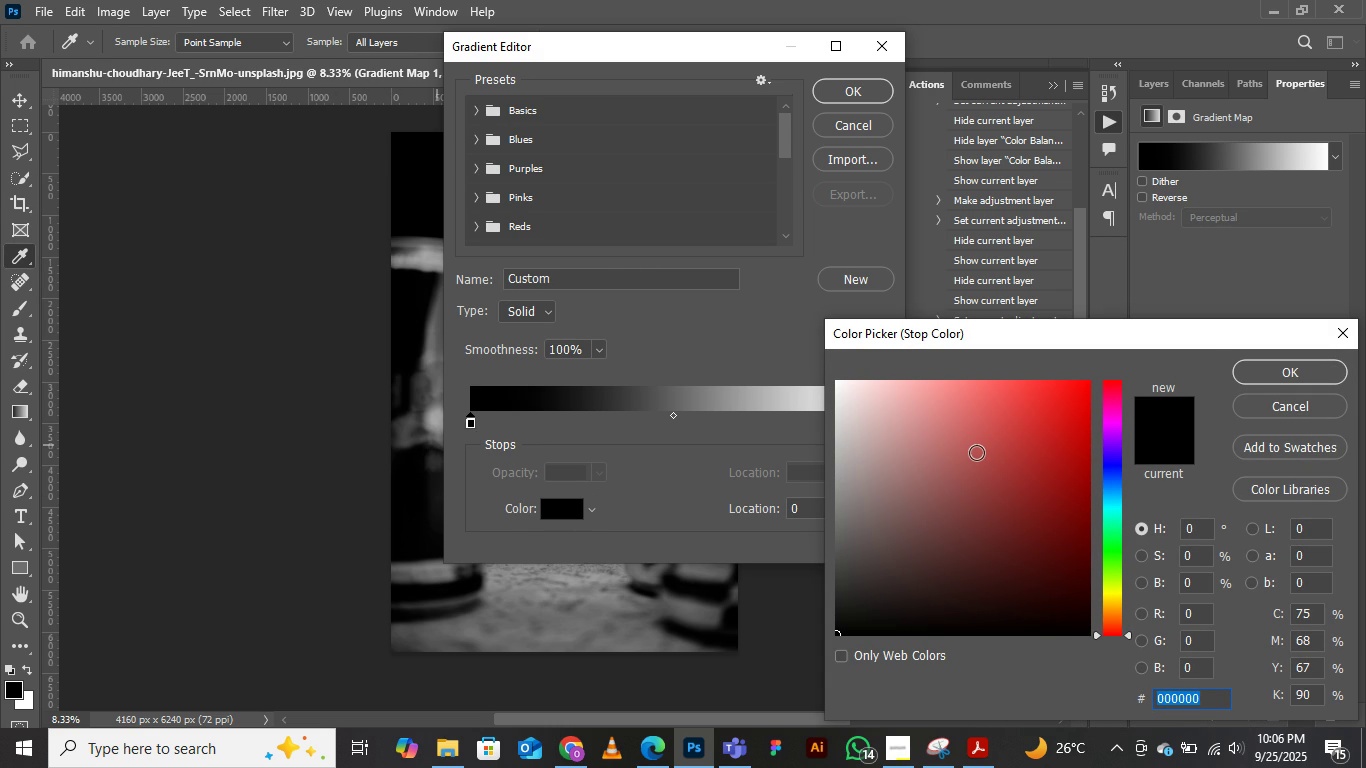 
type(0d1b2a)
 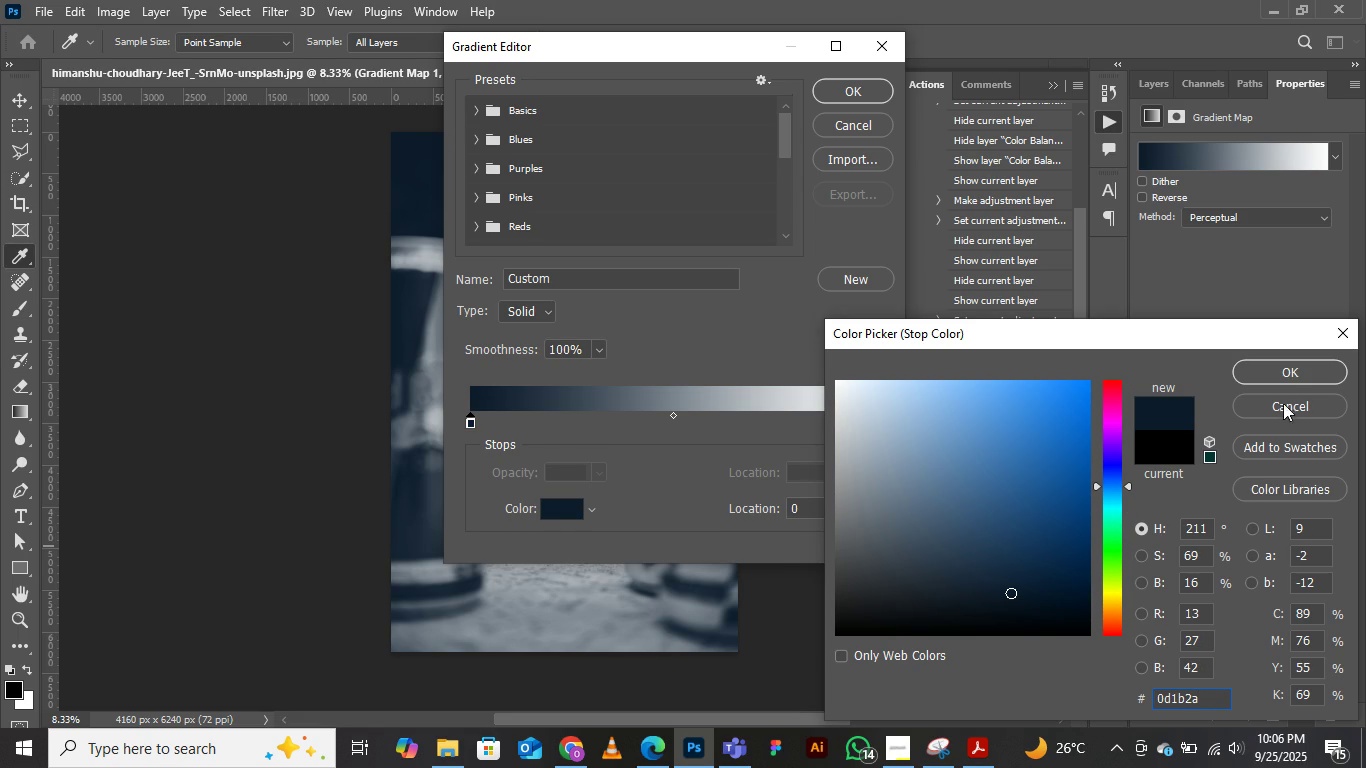 
left_click([1262, 372])
 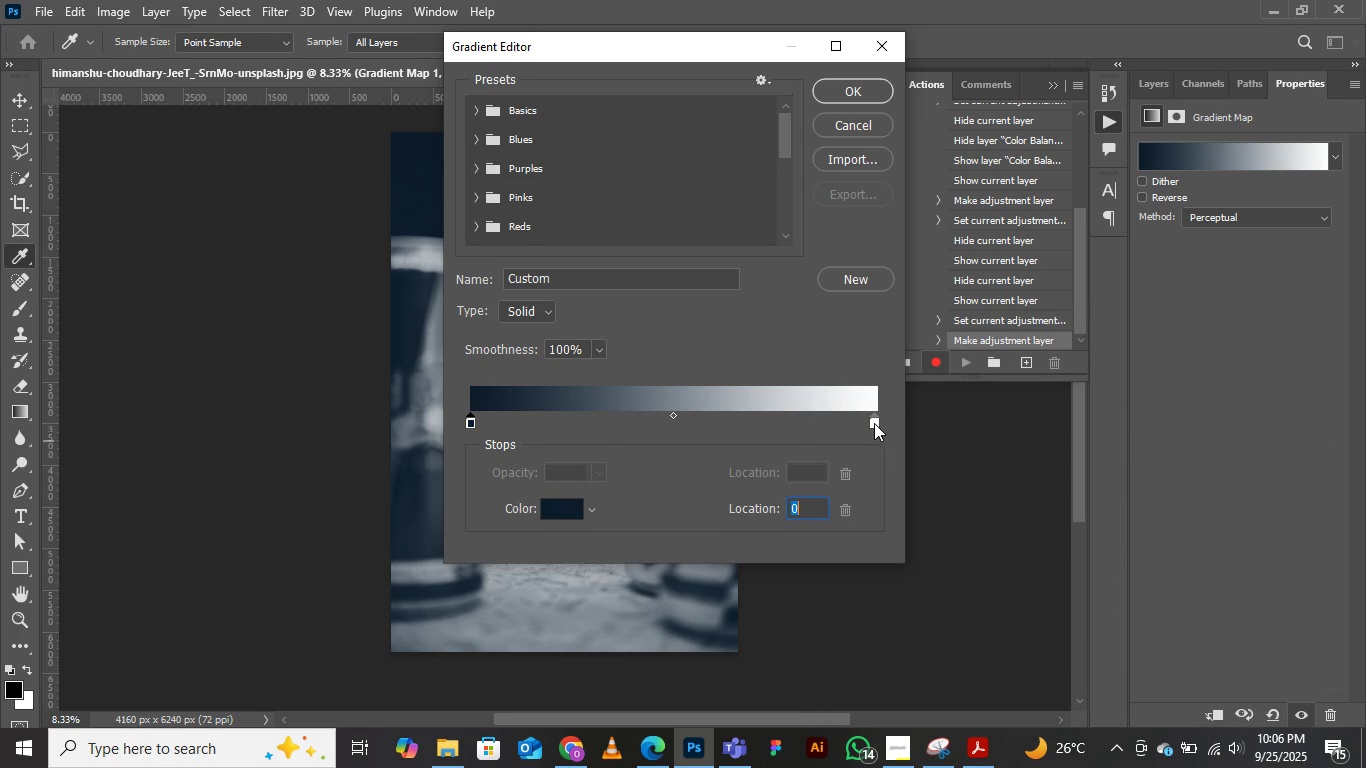 
left_click([874, 423])
 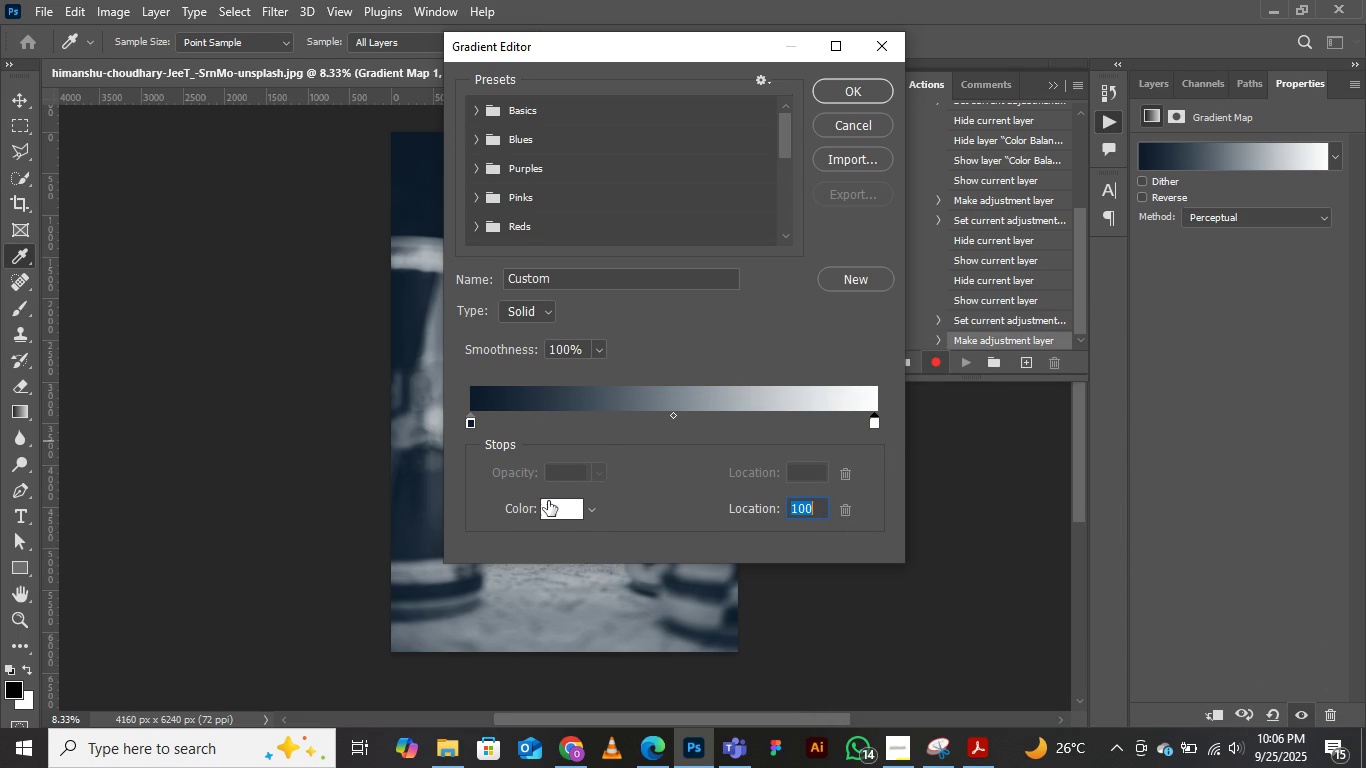 
left_click([553, 509])
 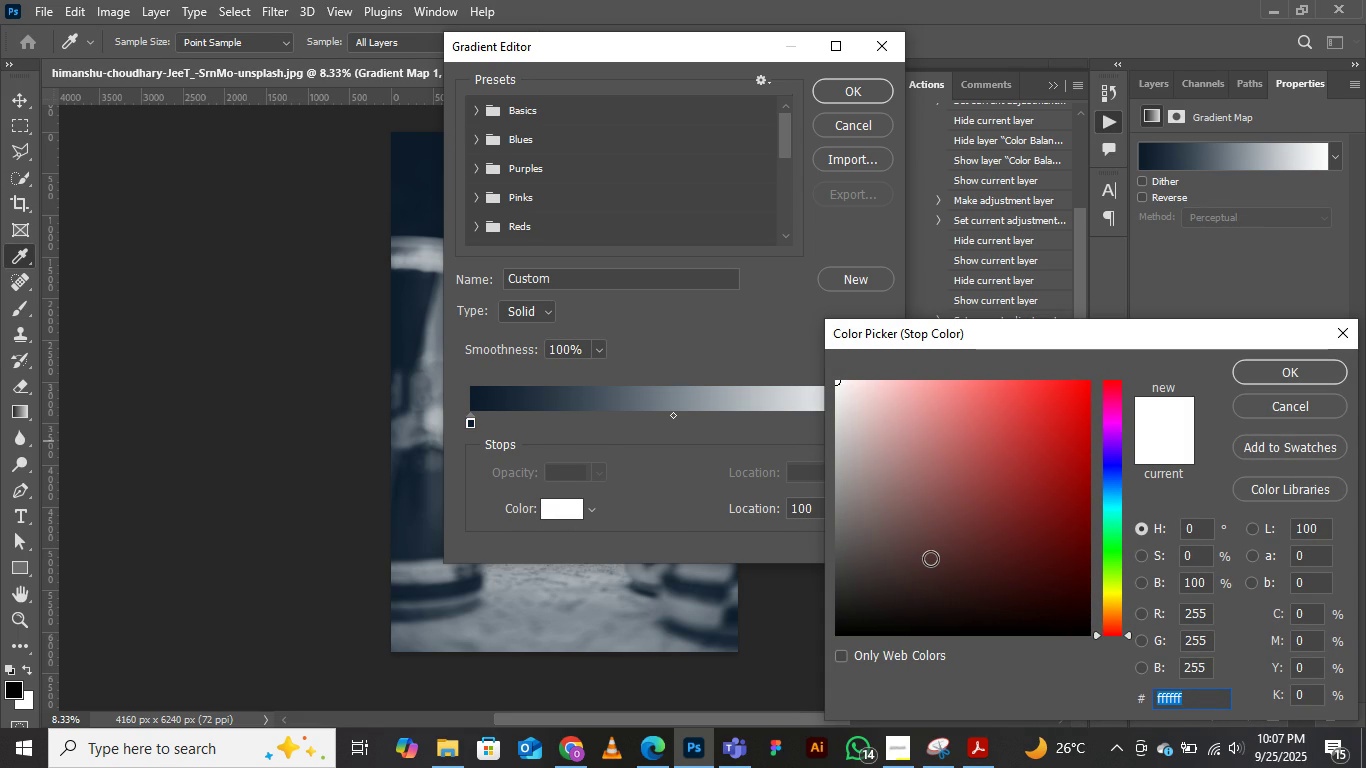 
type(a9d6)
 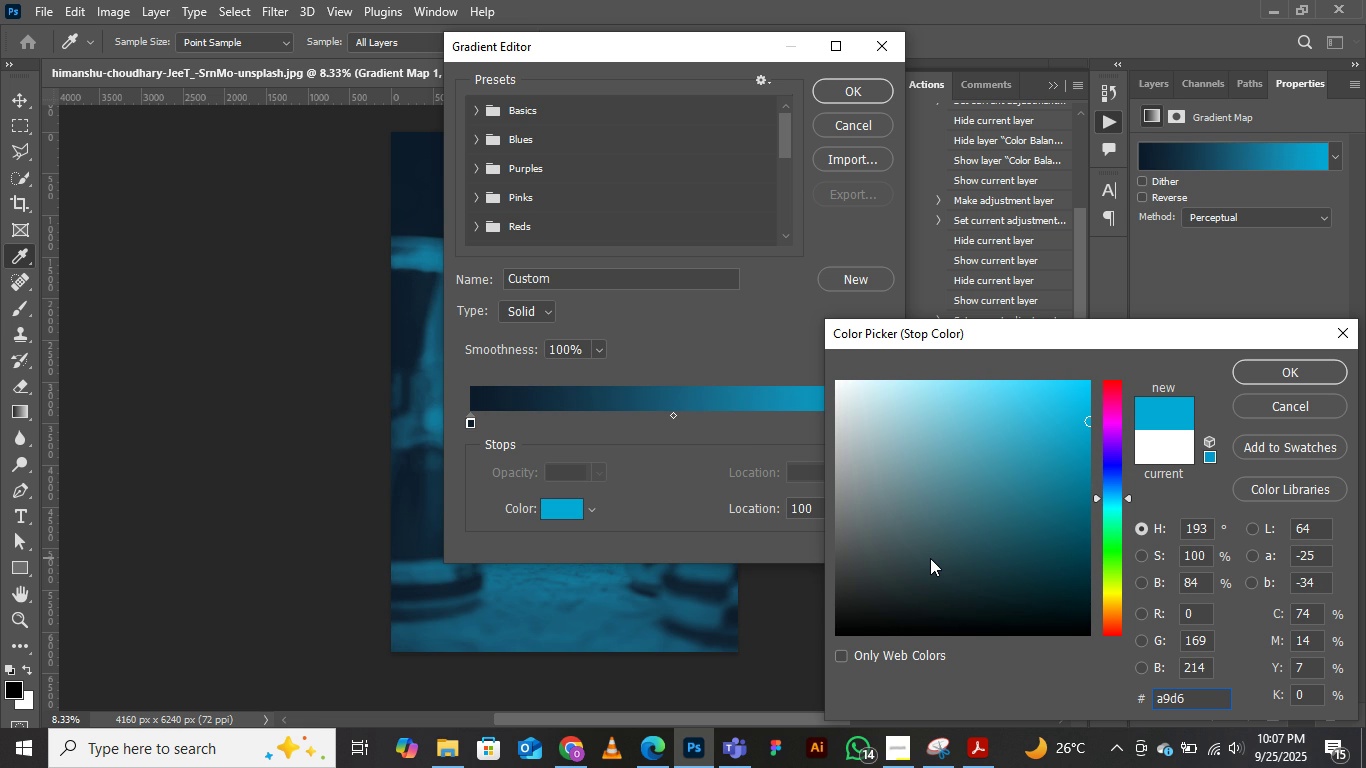 
type(e5)
 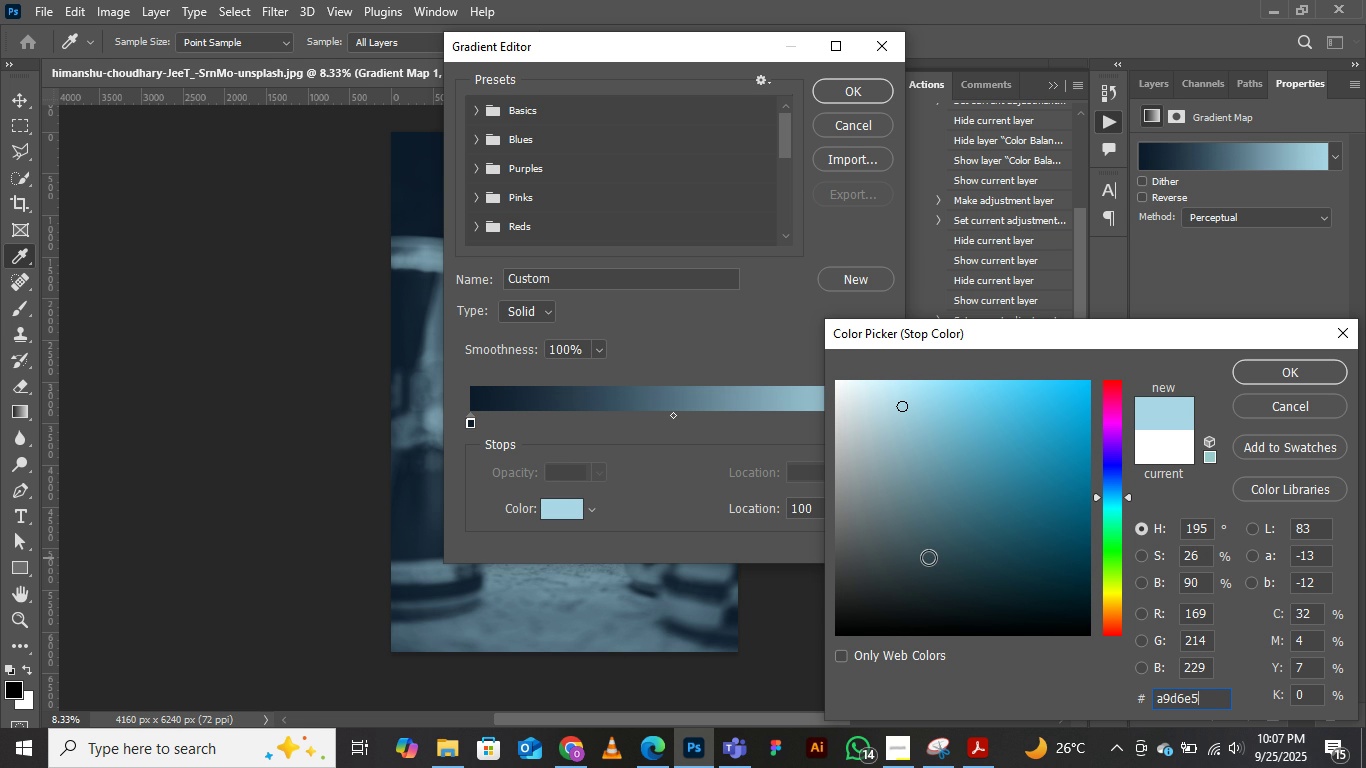 
wait(23.95)
 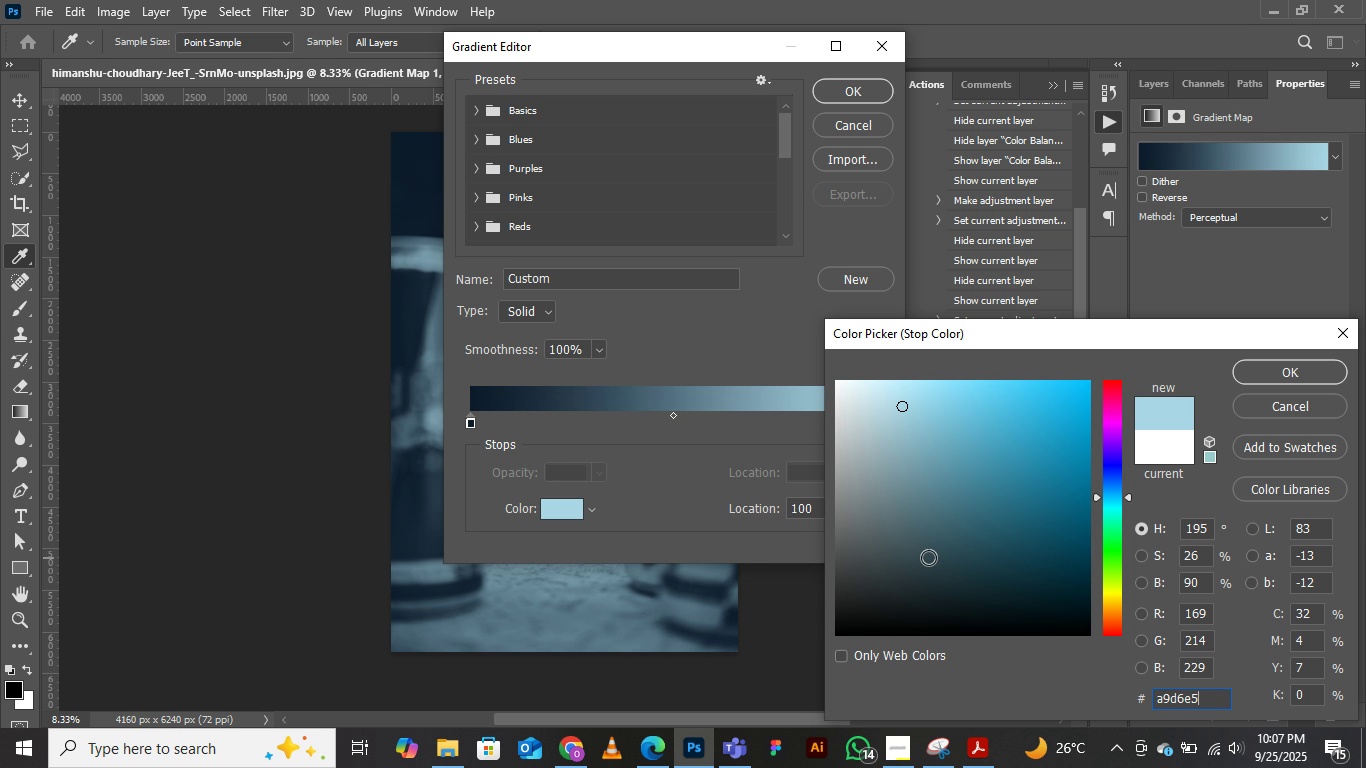 
left_click([1276, 374])
 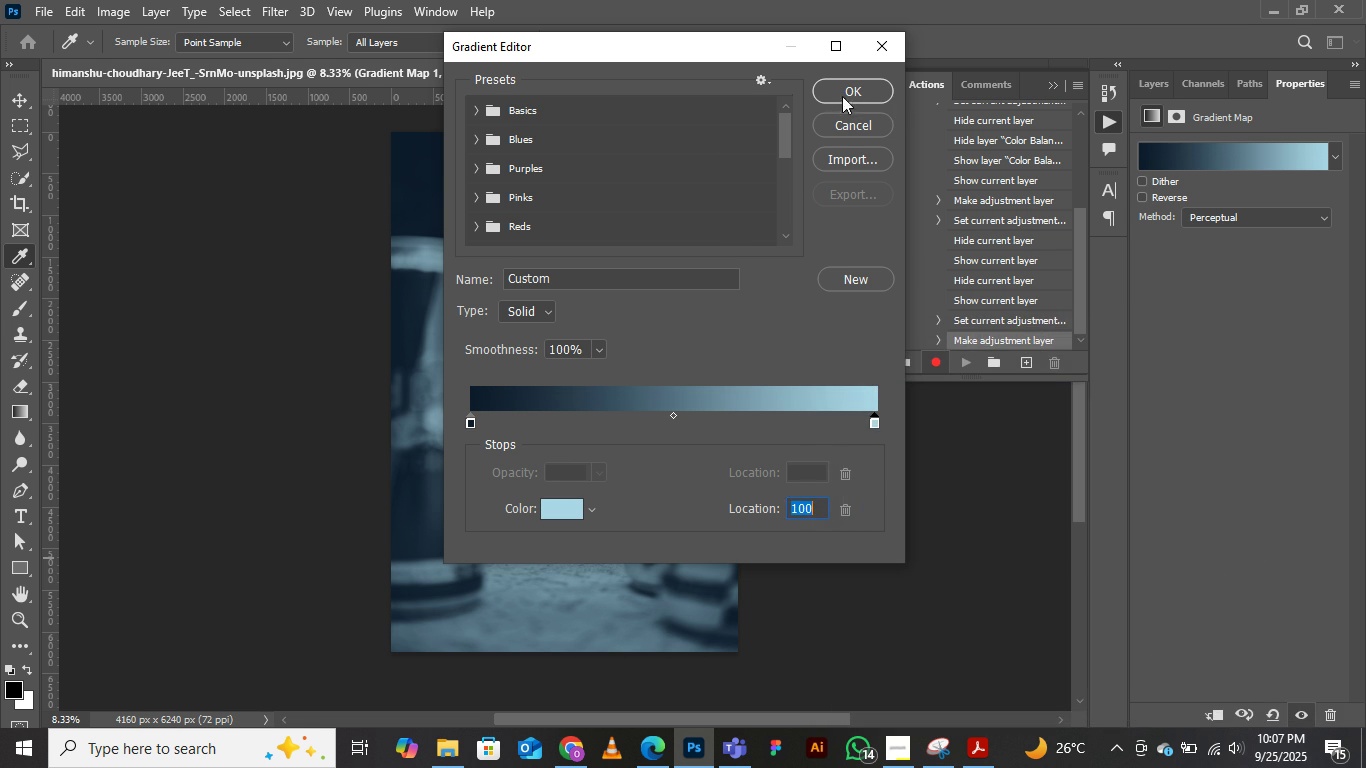 
left_click([846, 92])
 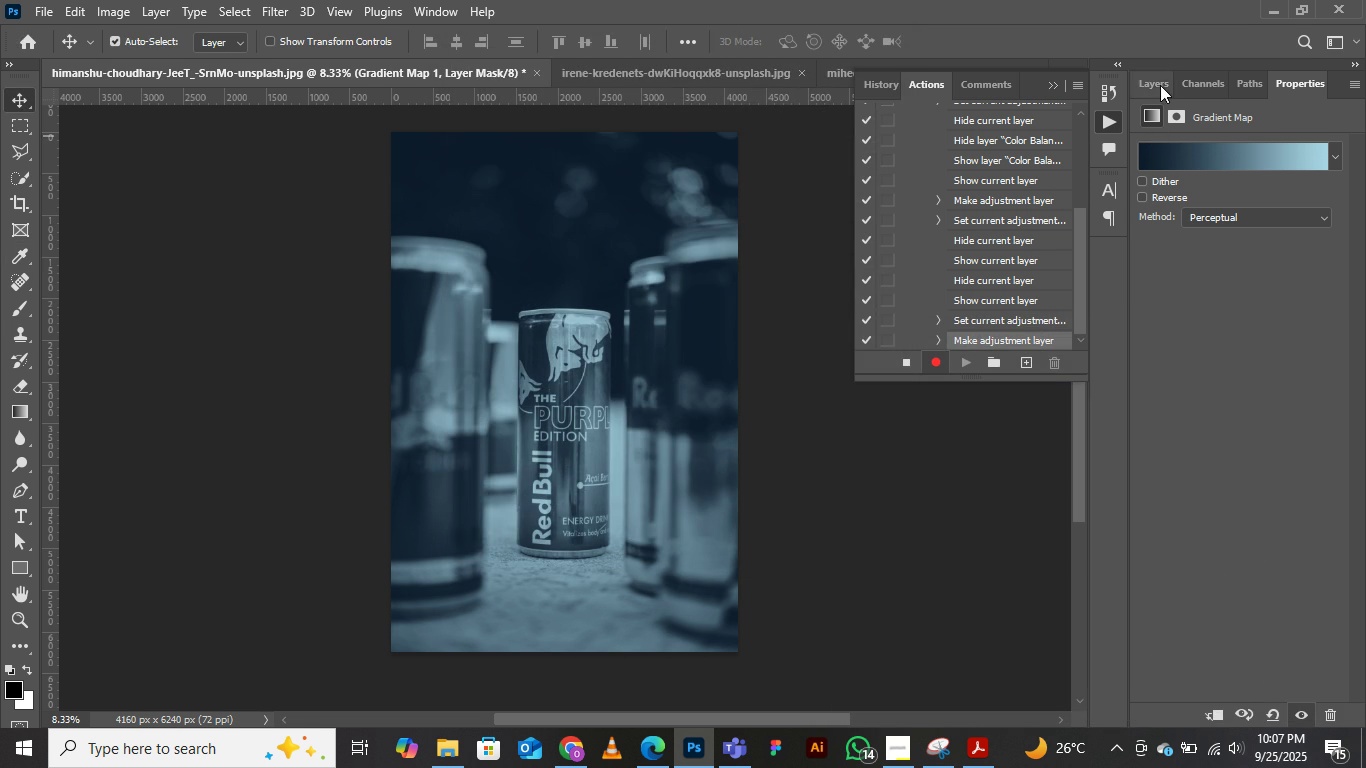 
left_click([1158, 84])
 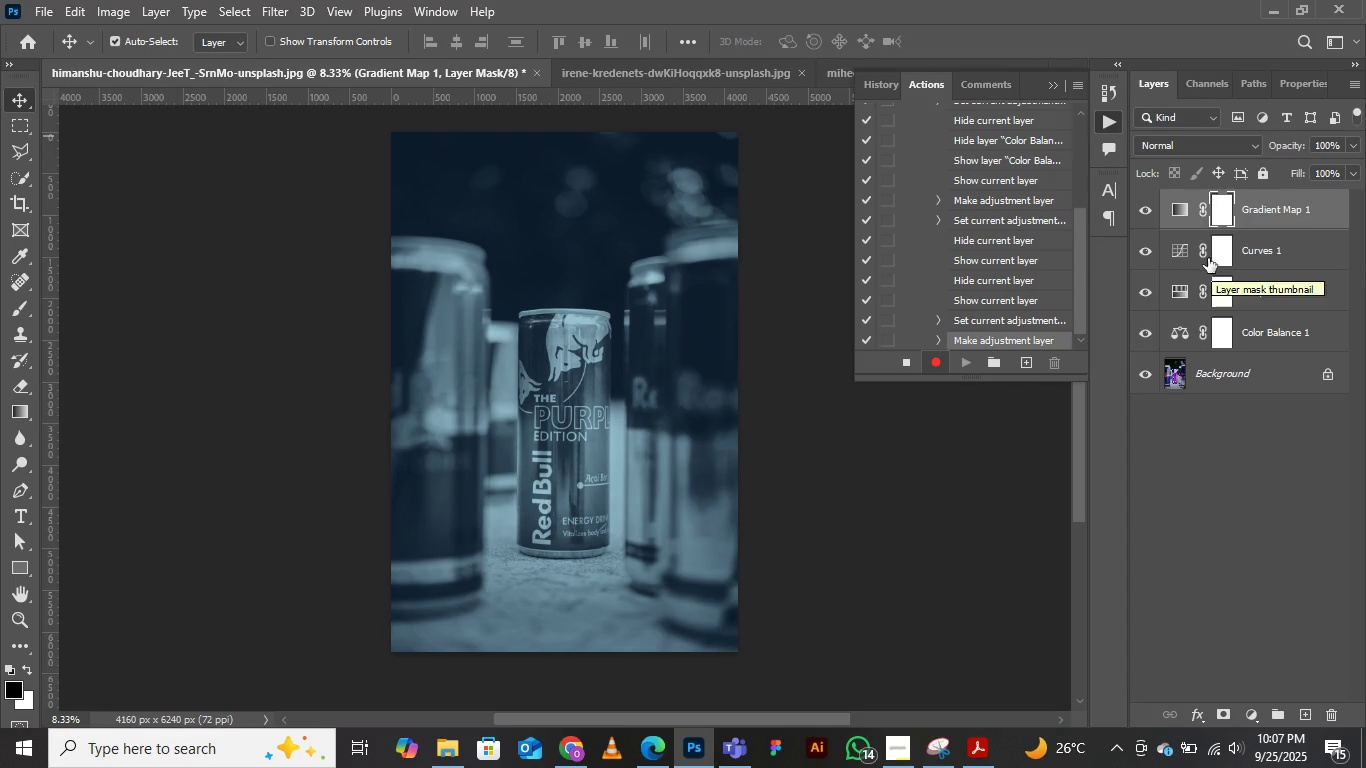 
wait(5.11)
 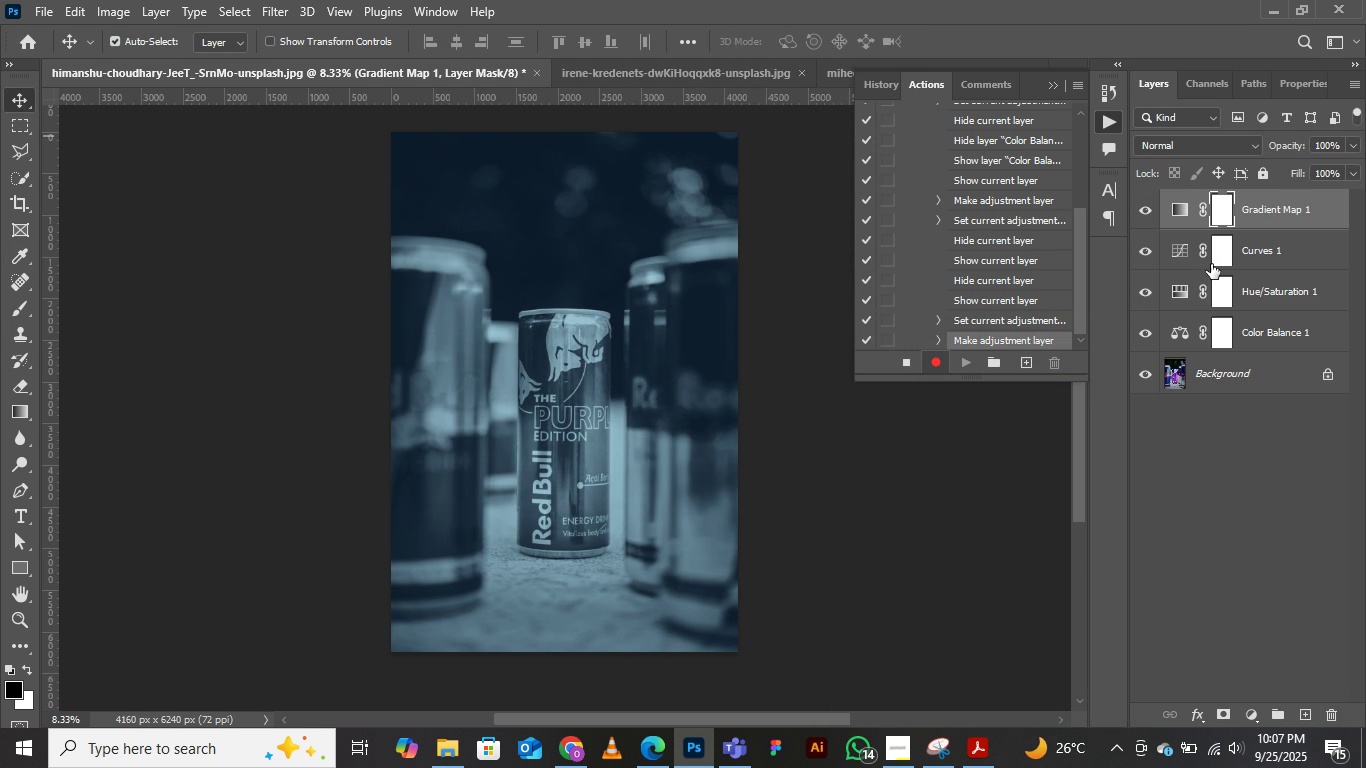 
left_click([1170, 147])
 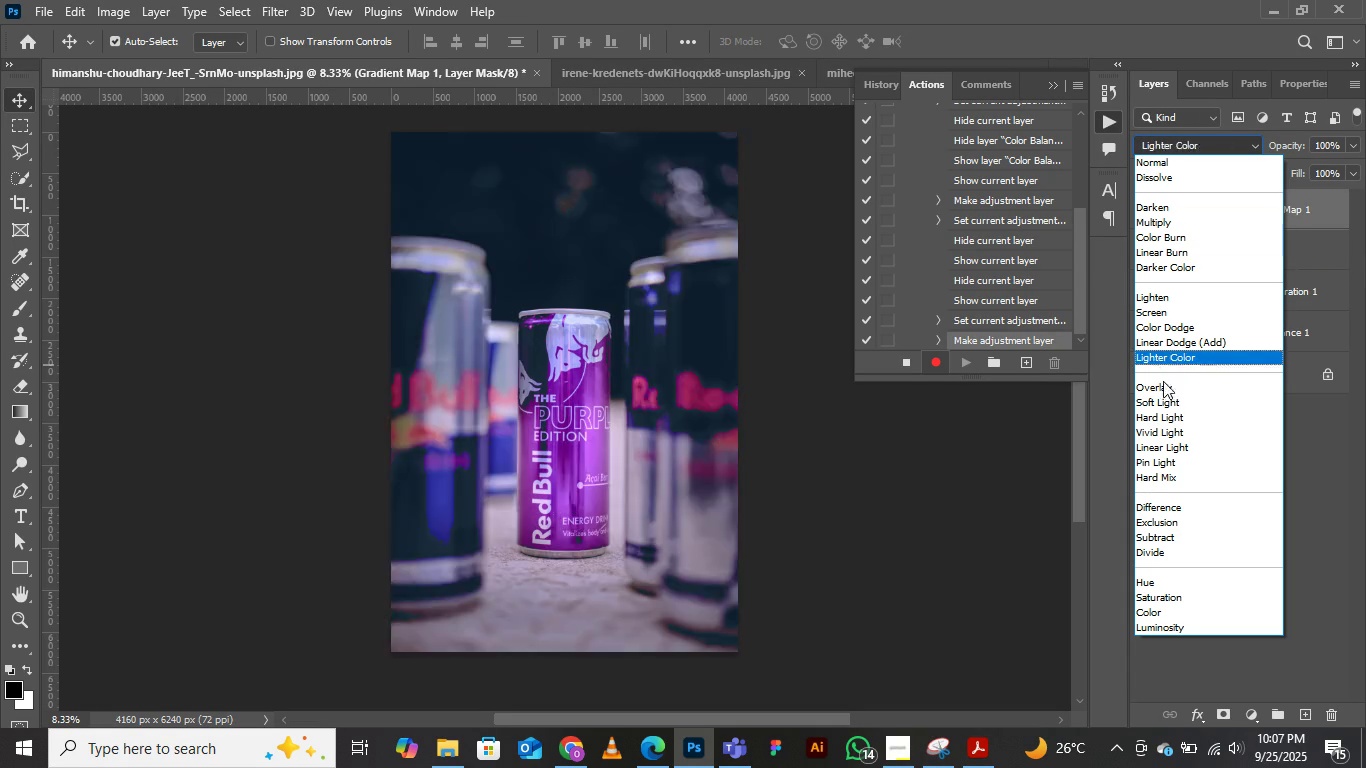 
wait(9.74)
 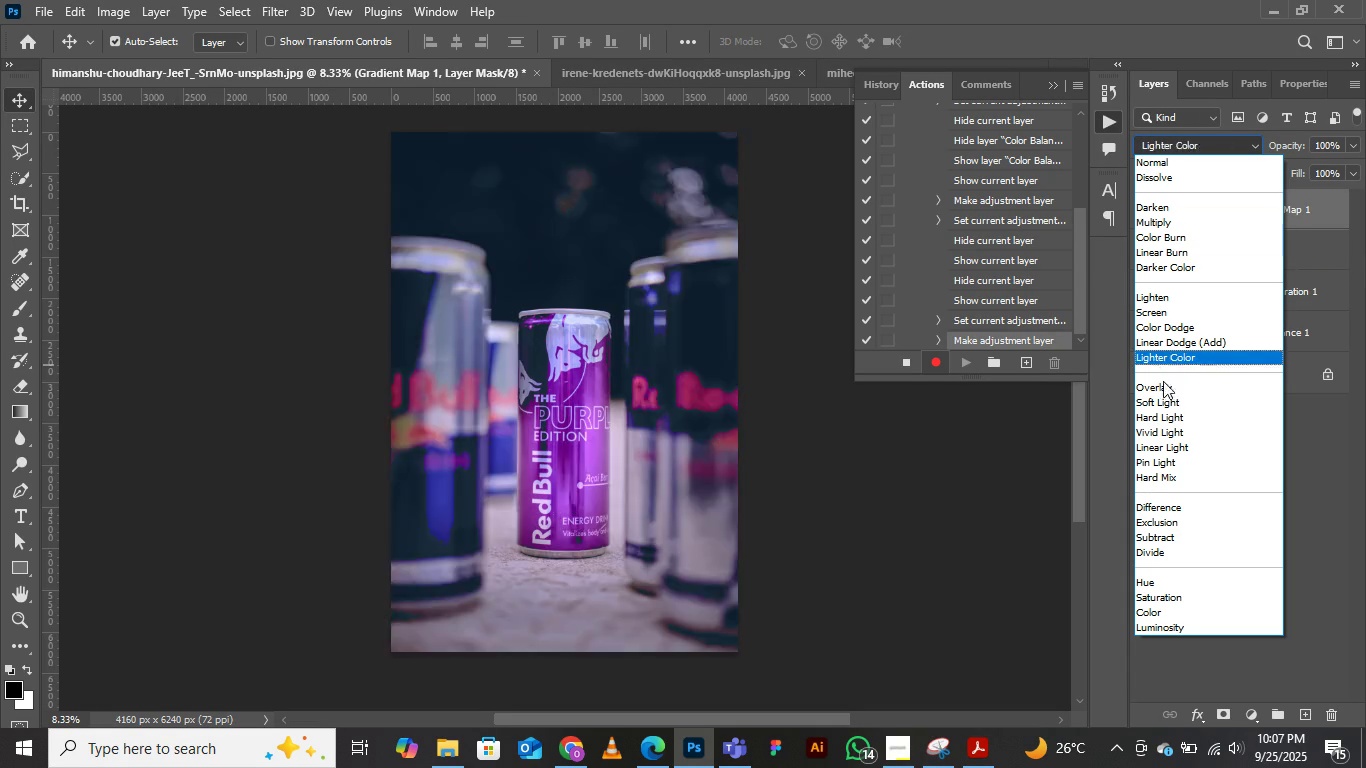 
left_click([1161, 400])
 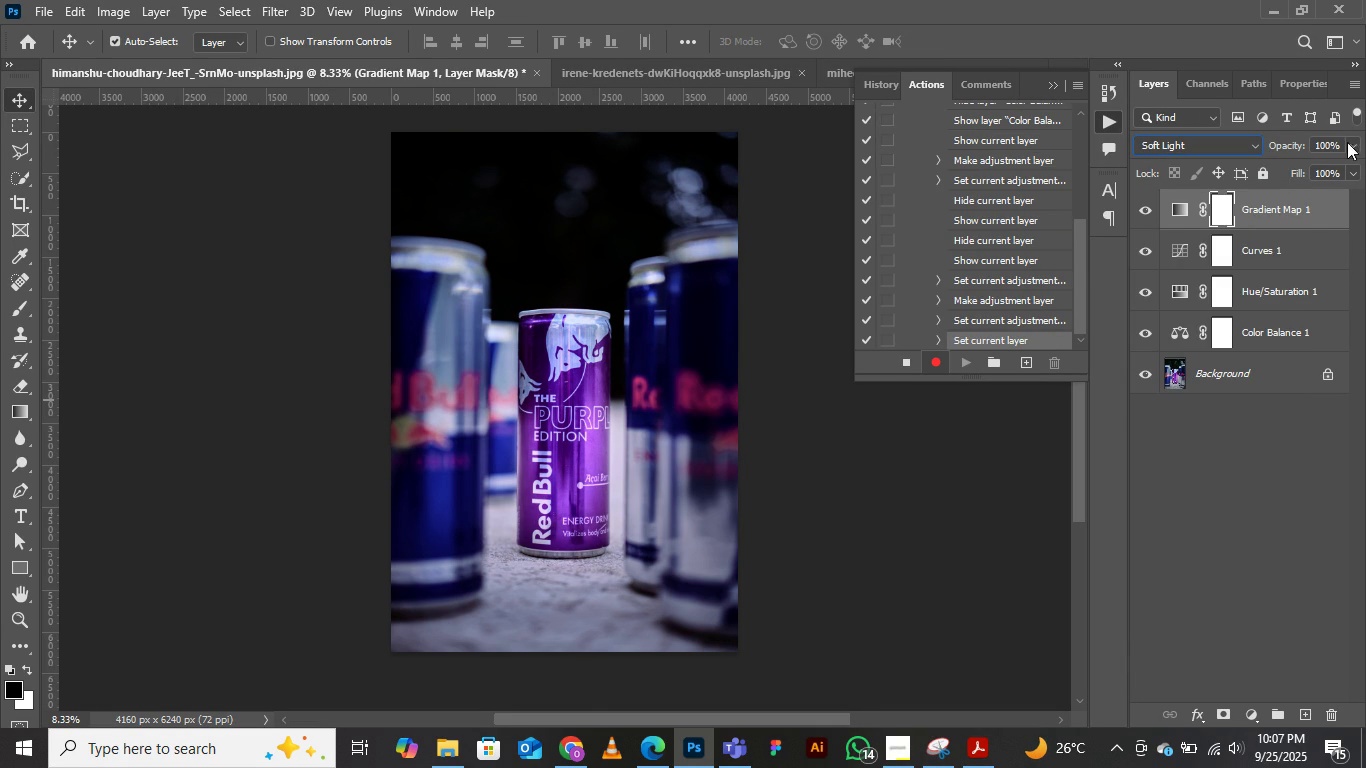 
left_click([1350, 142])
 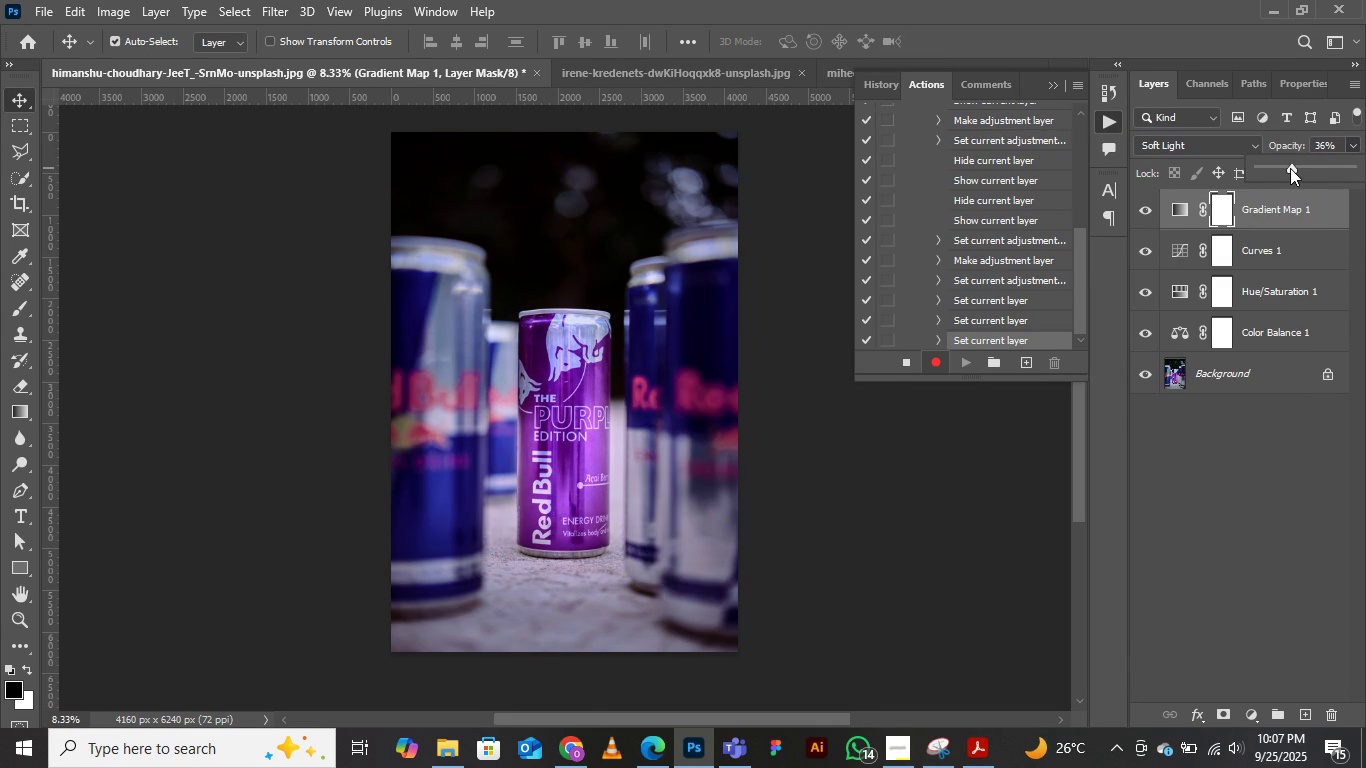 
double_click([1290, 168])
 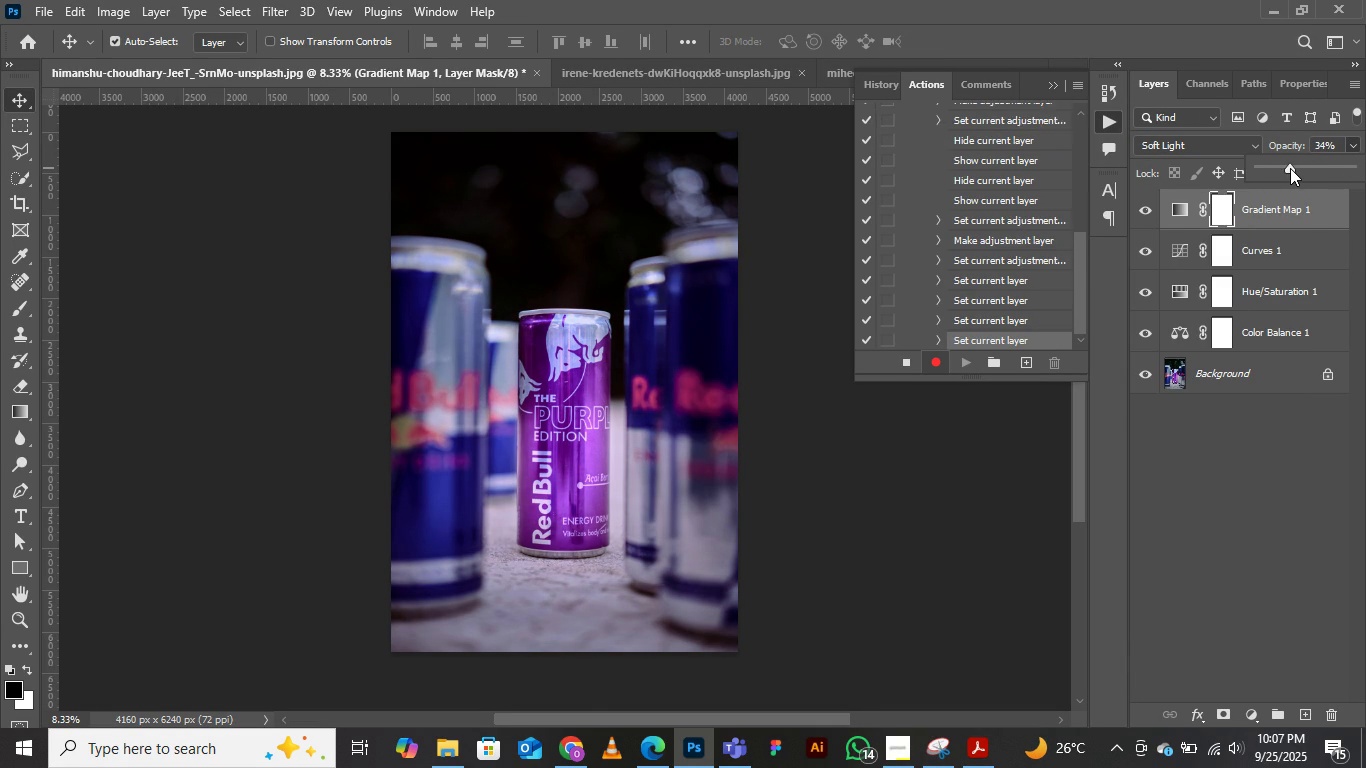 
triple_click([1290, 168])
 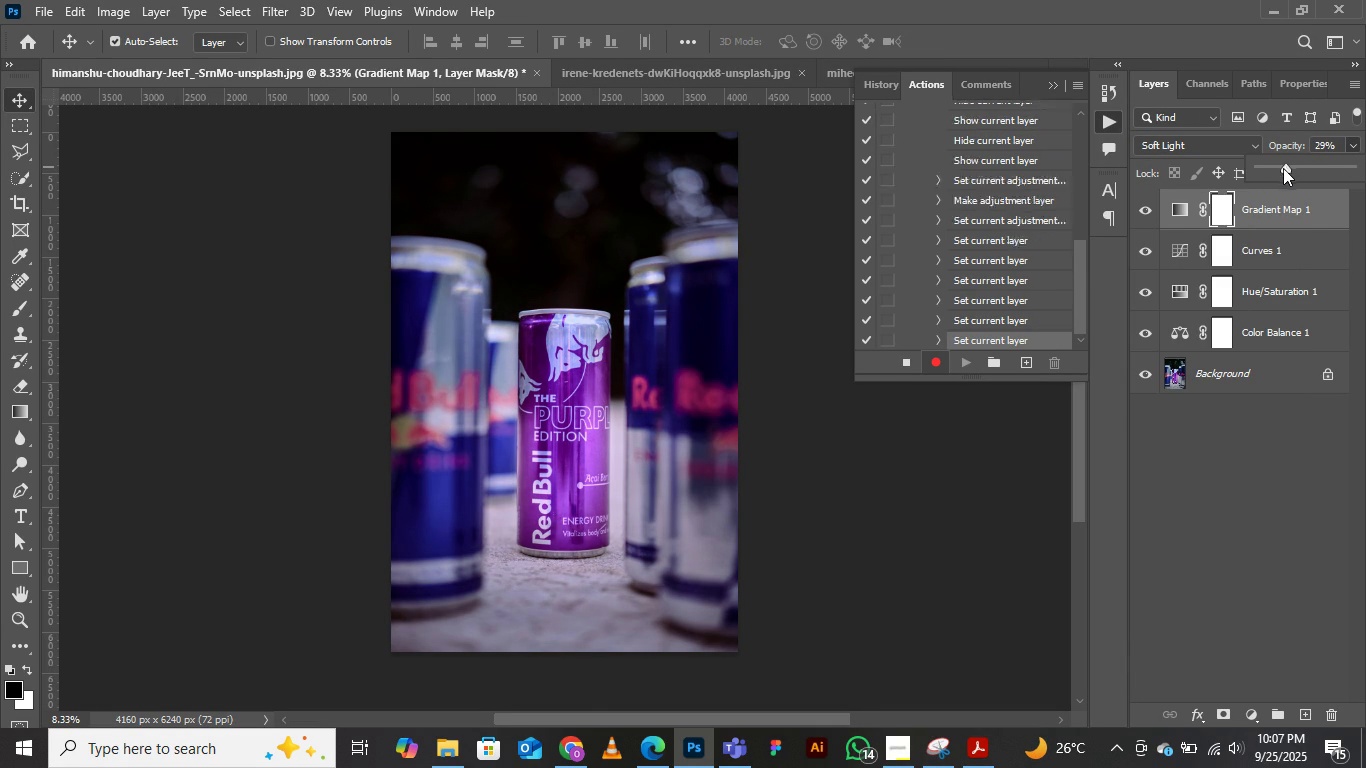 
double_click([1283, 168])
 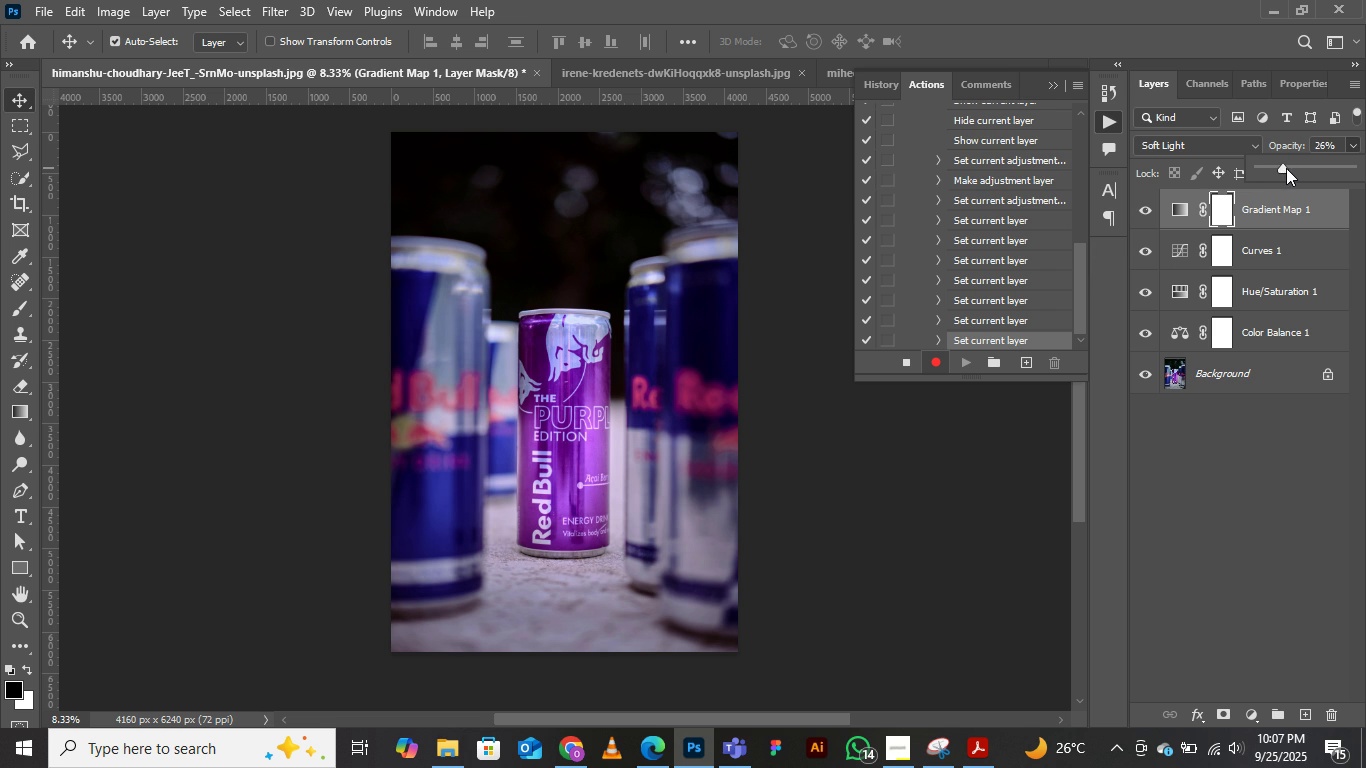 
left_click([1290, 168])
 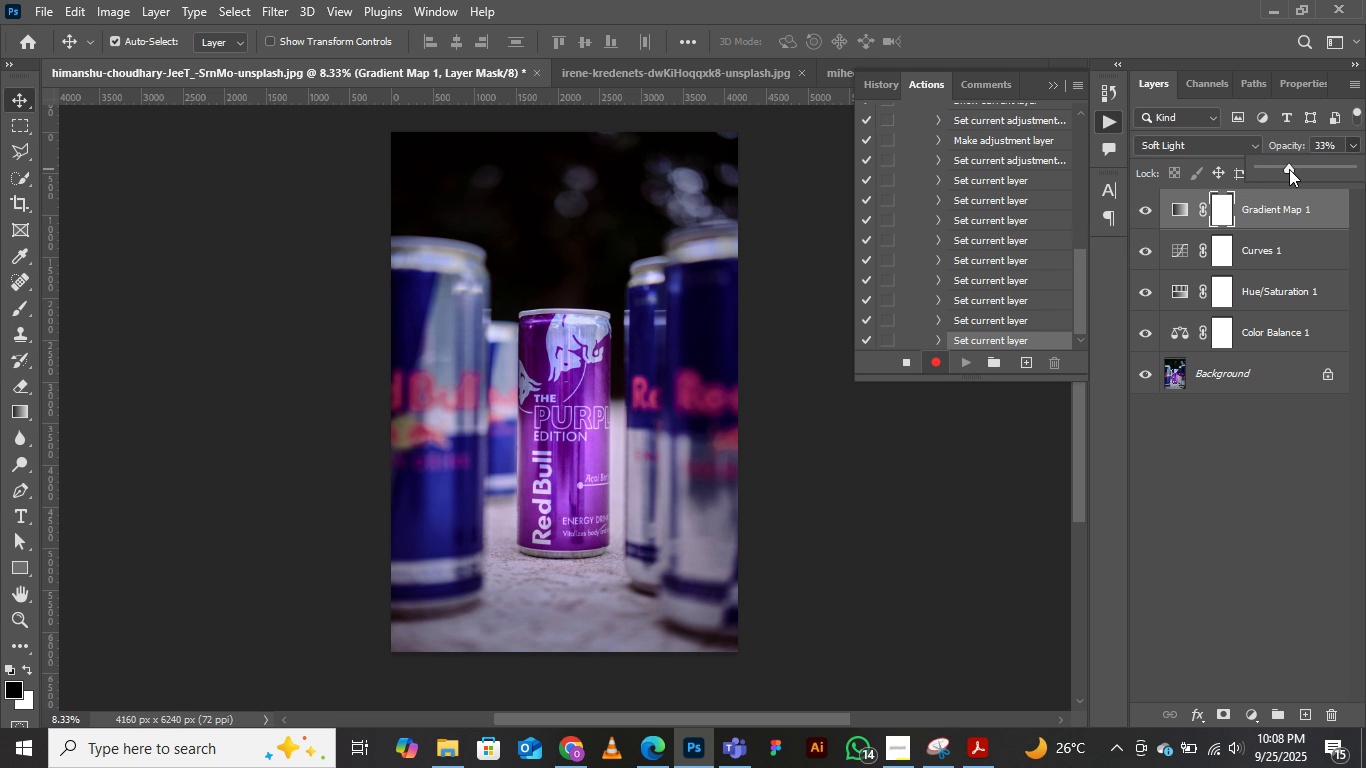 
double_click([1289, 169])
 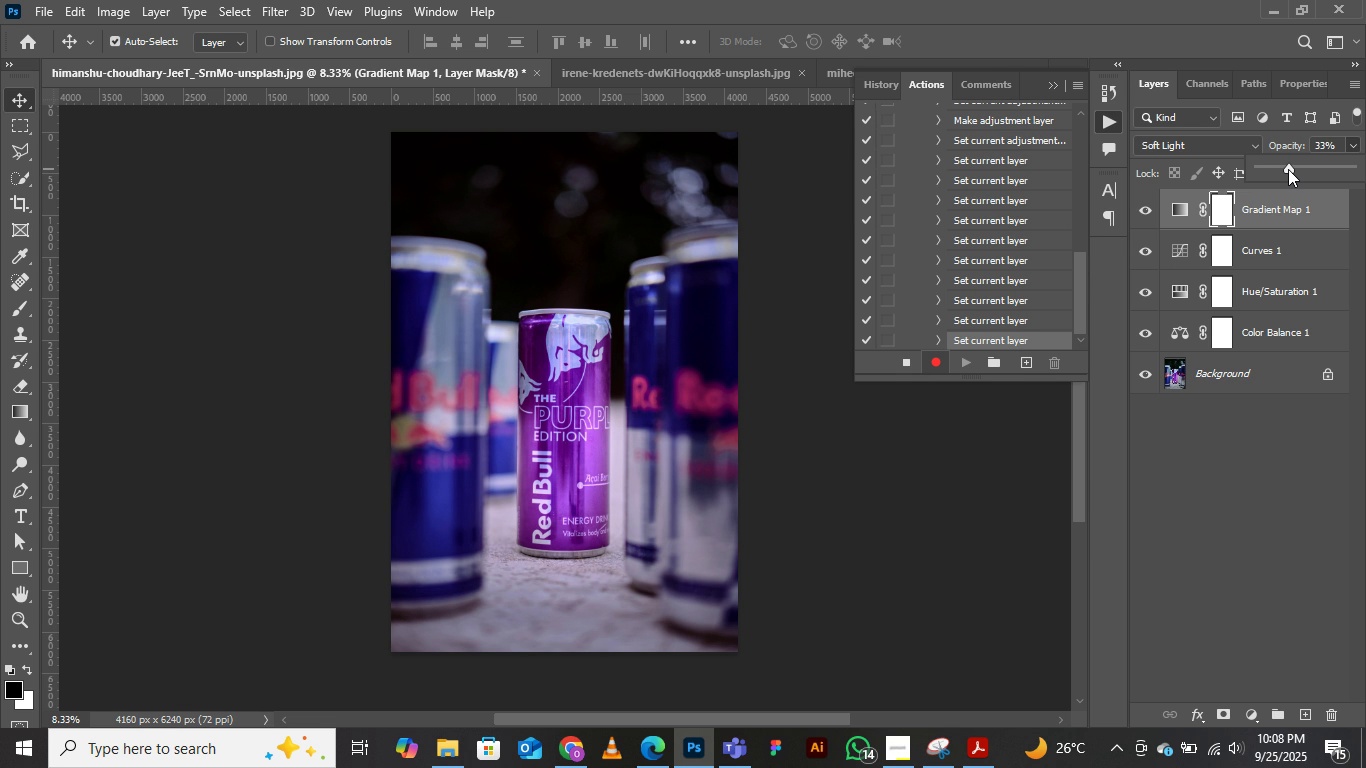 
wait(15.19)
 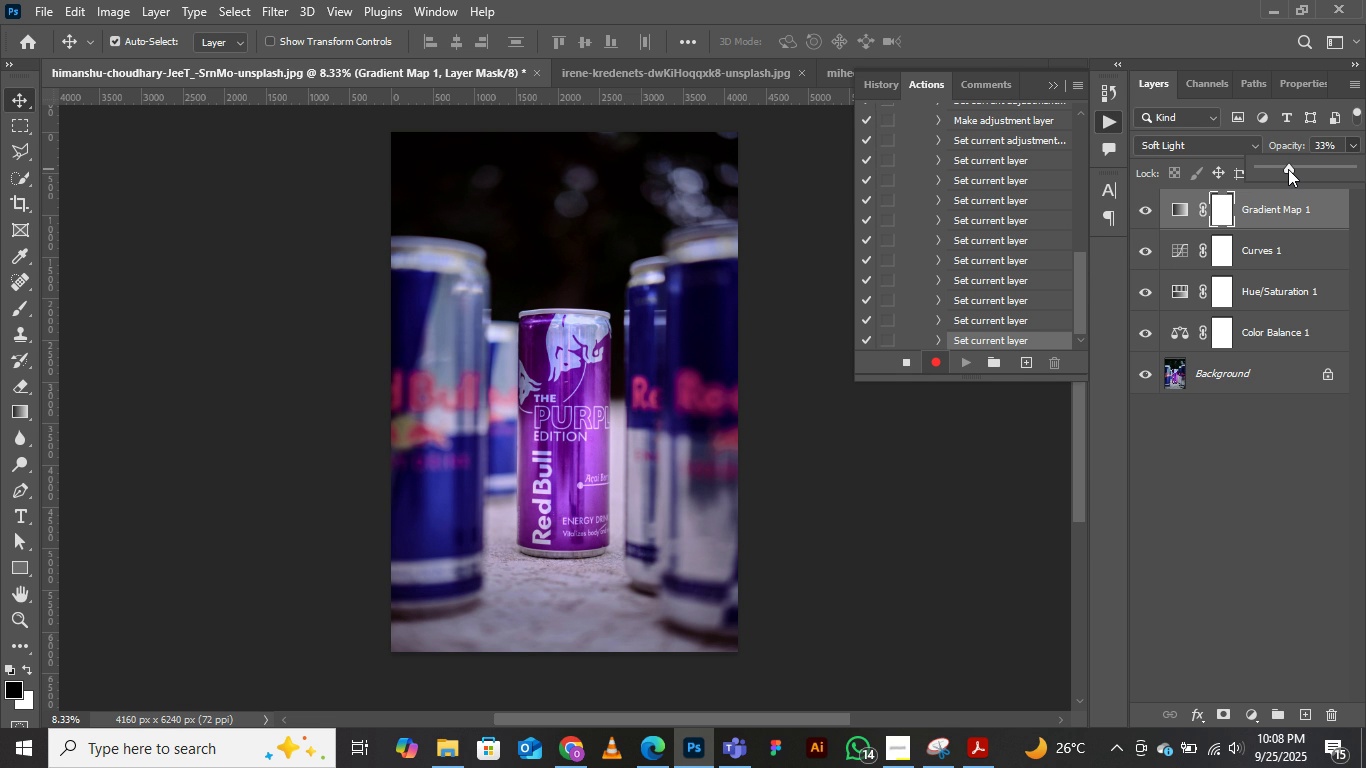 
left_click([1143, 213])
 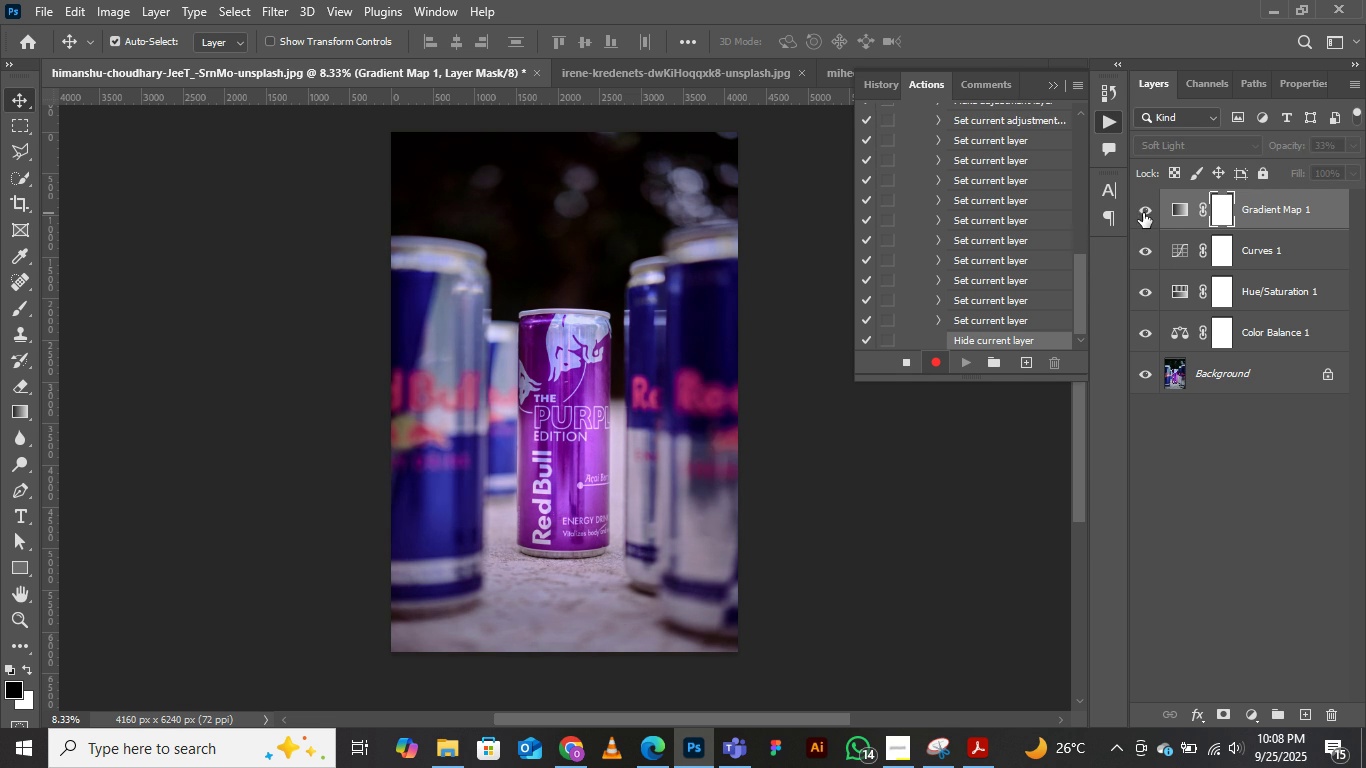 
left_click([1143, 213])